 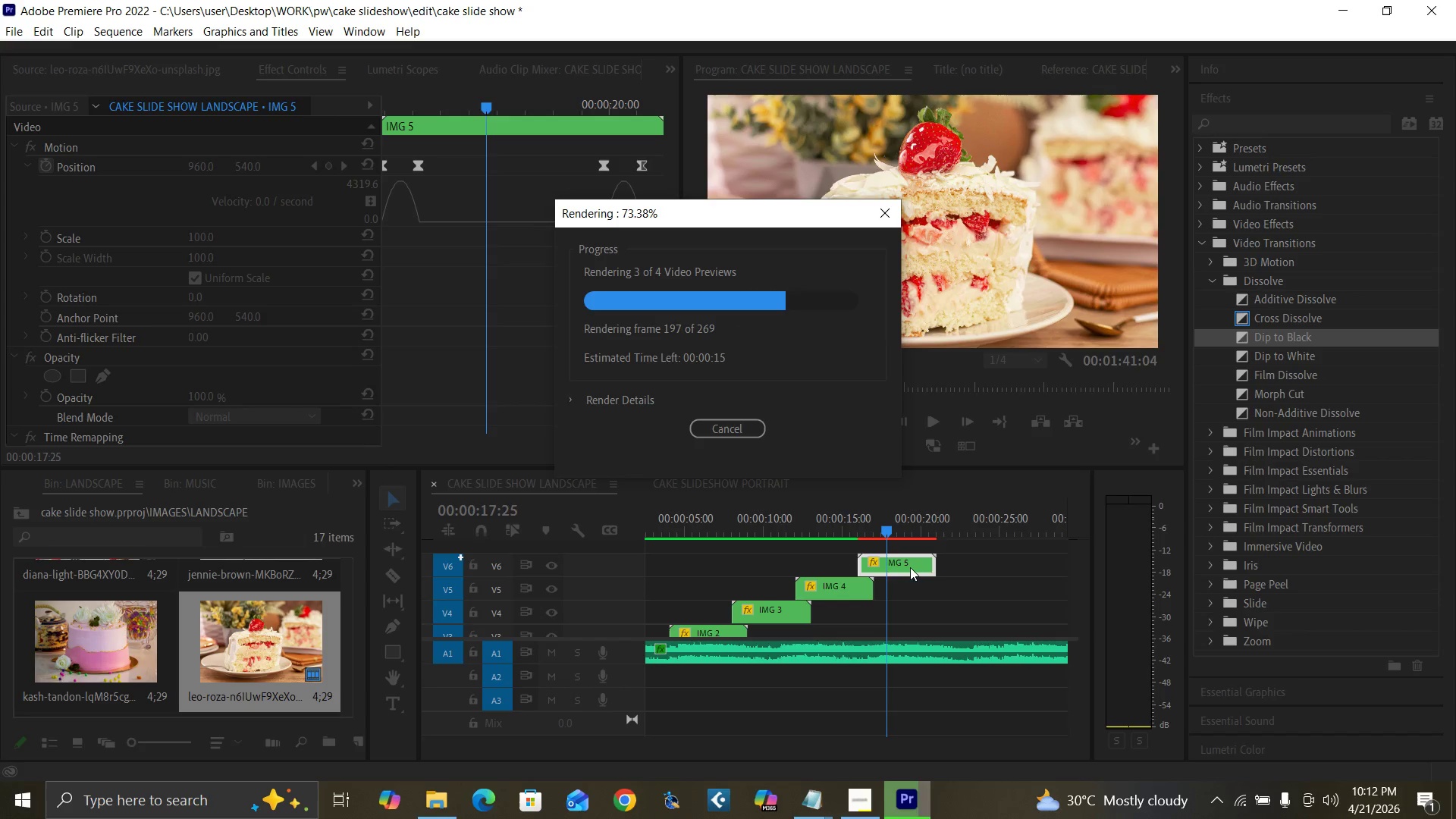 
left_click([886, 531])
 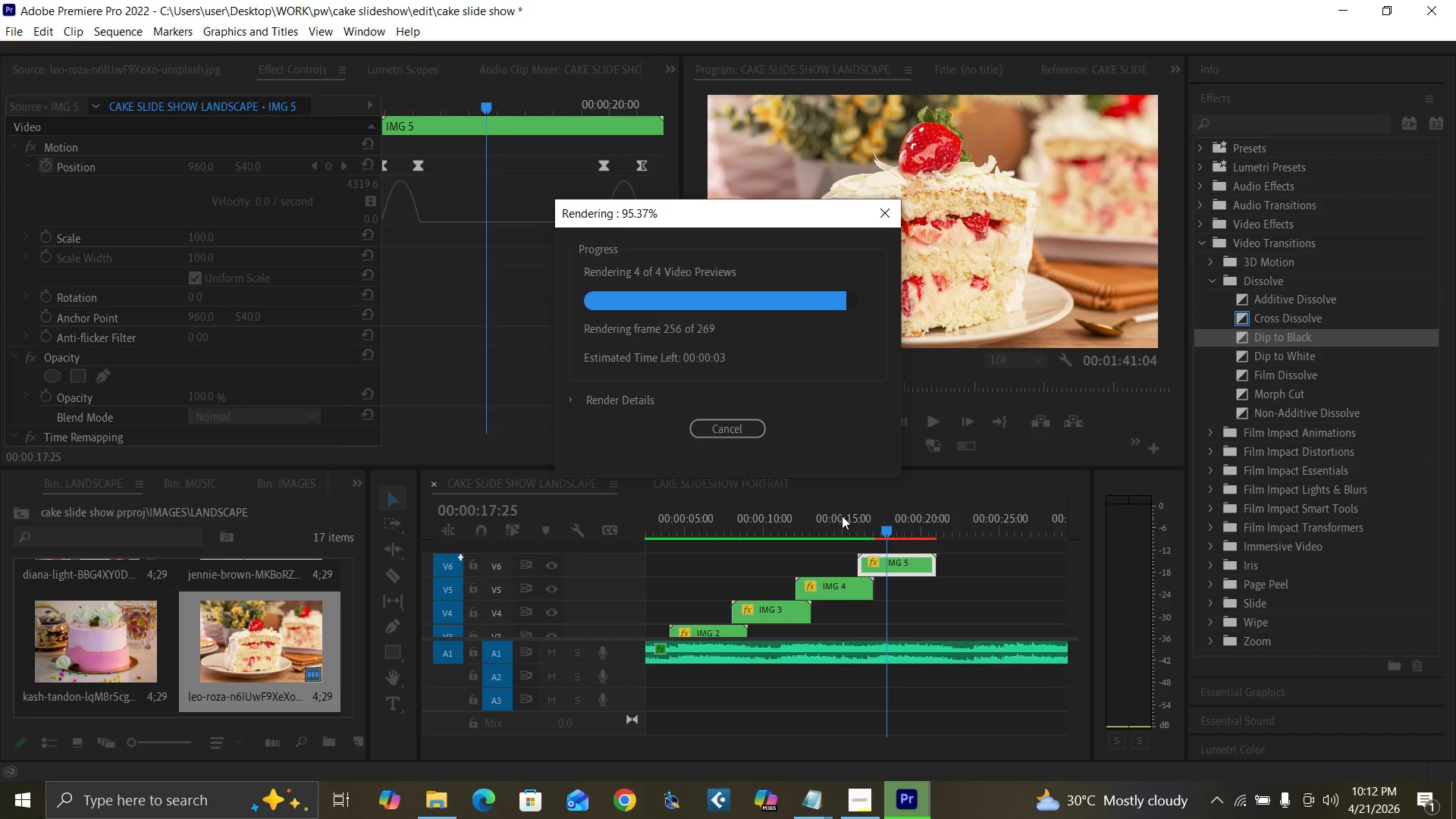 
wait(20.08)
 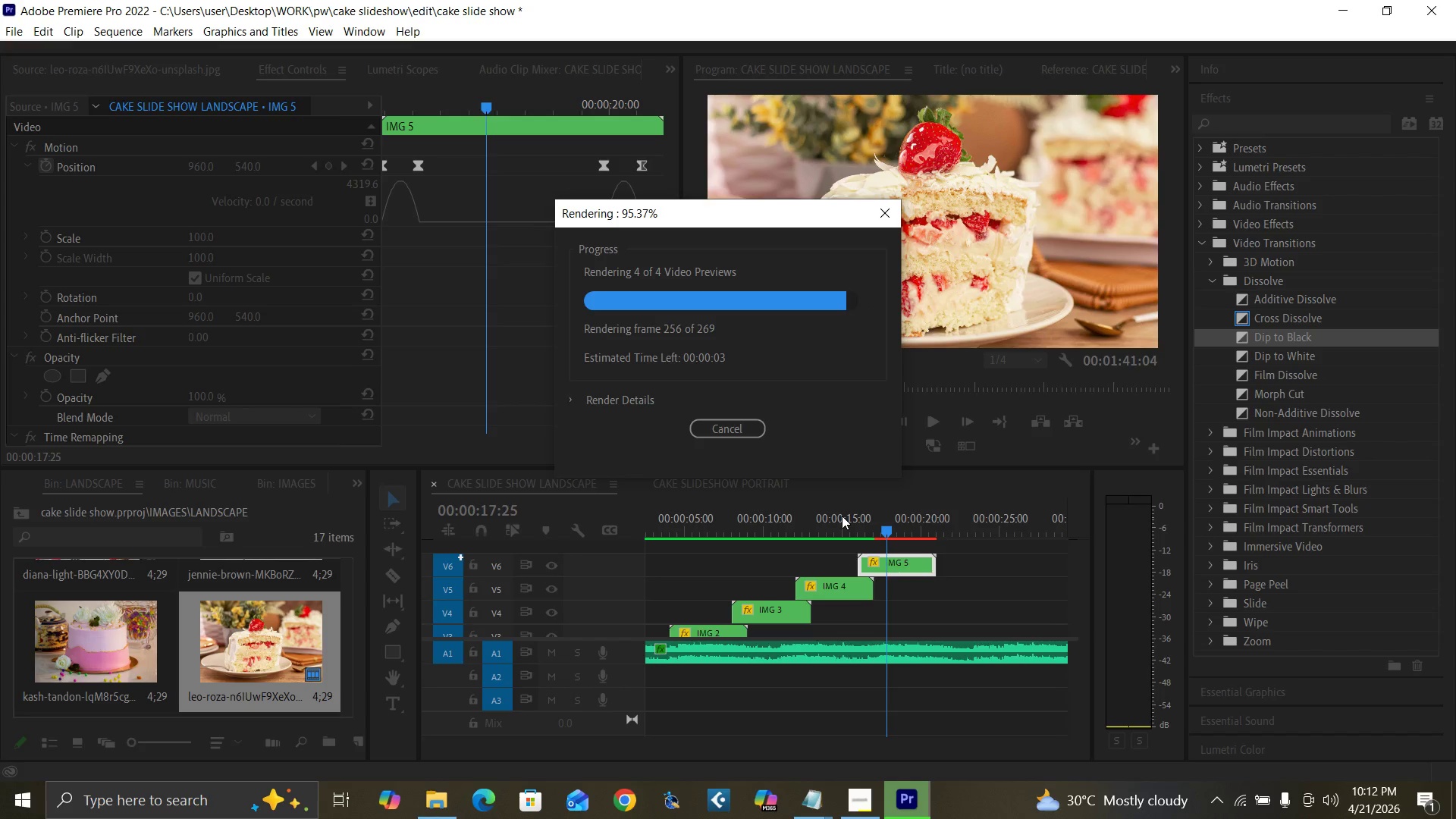 
key(Control+S)
 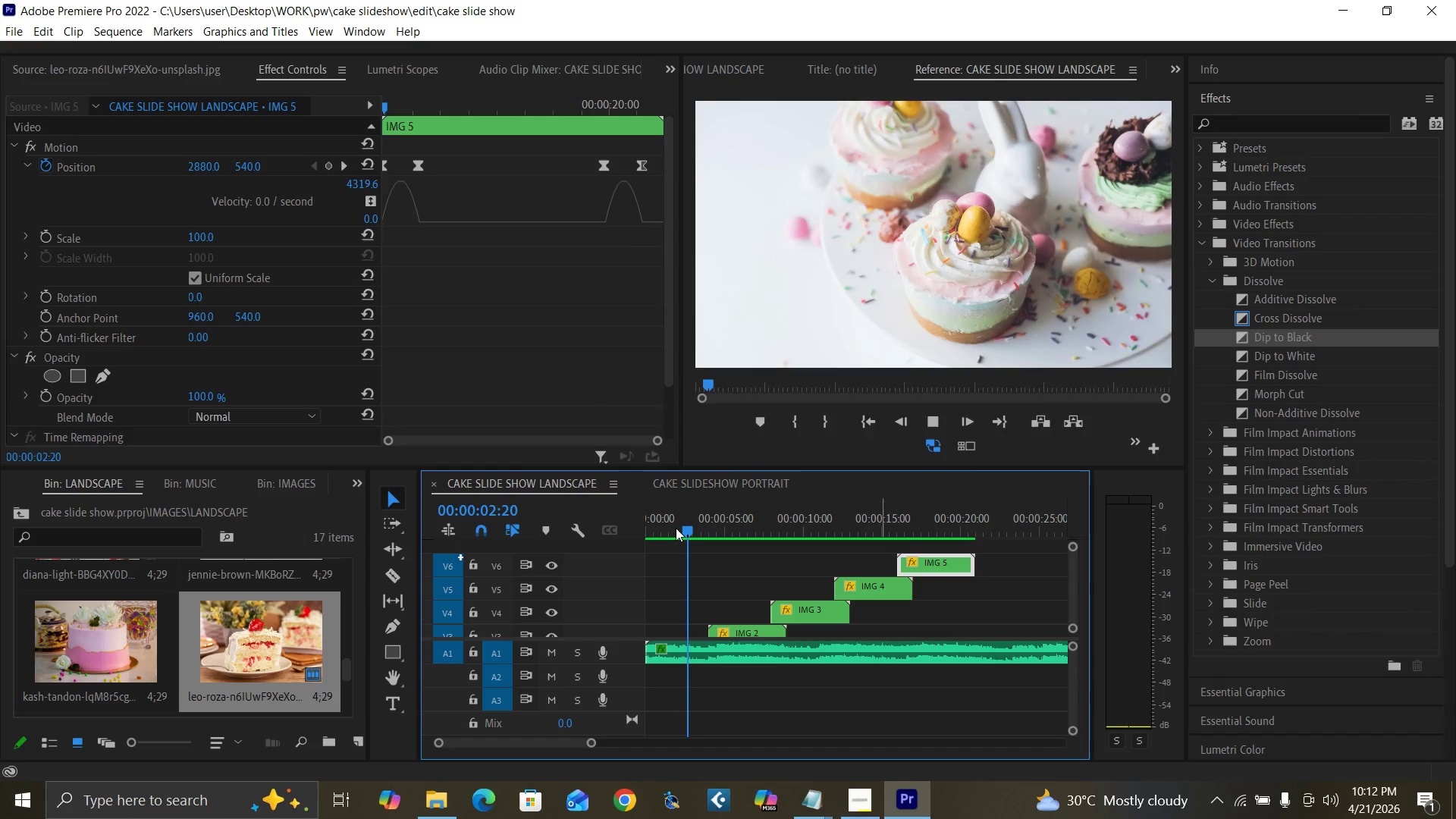 
left_click_drag(start_coordinate=[676, 528], to_coordinate=[624, 546])
 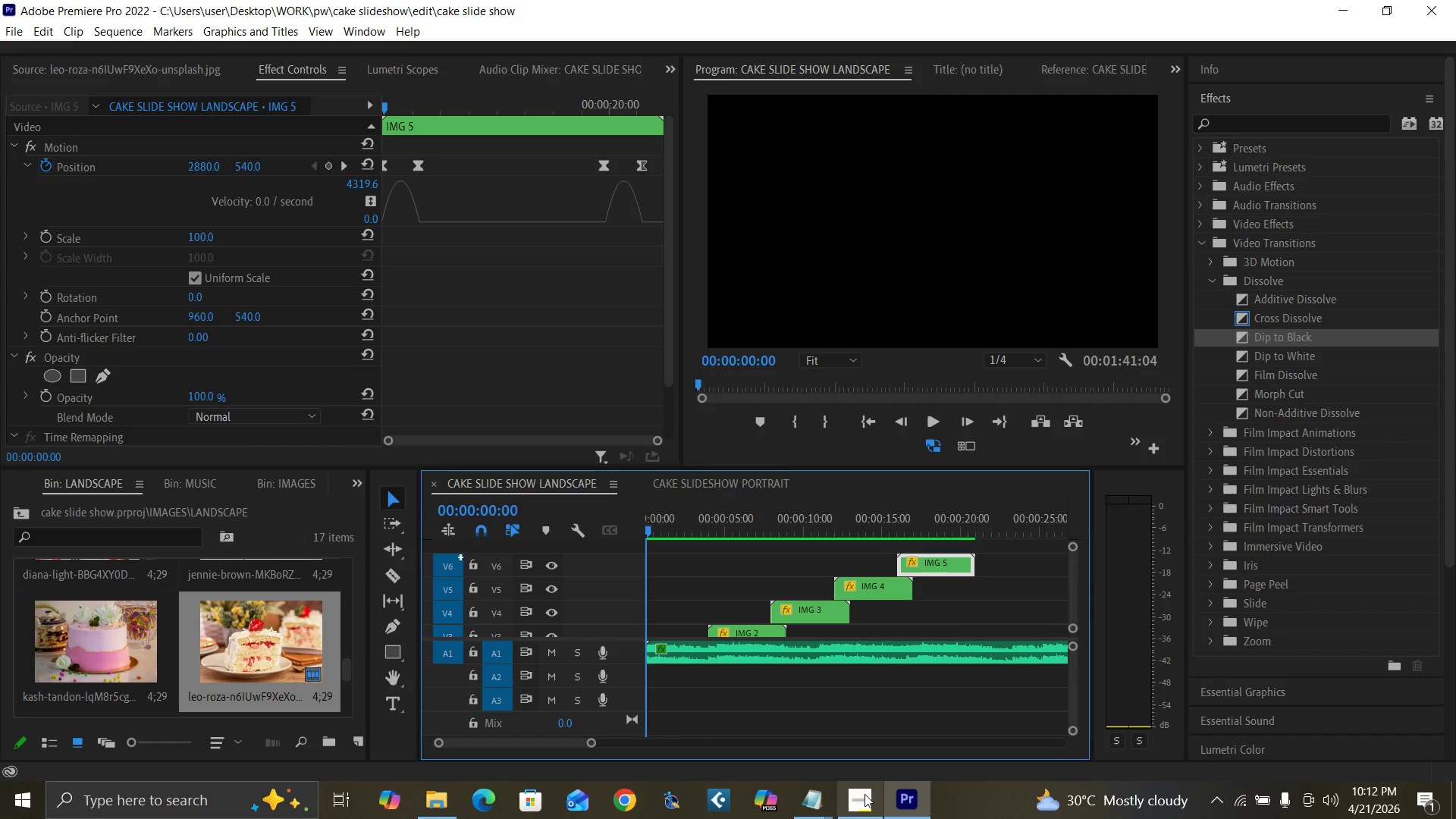 
left_click([863, 795])